 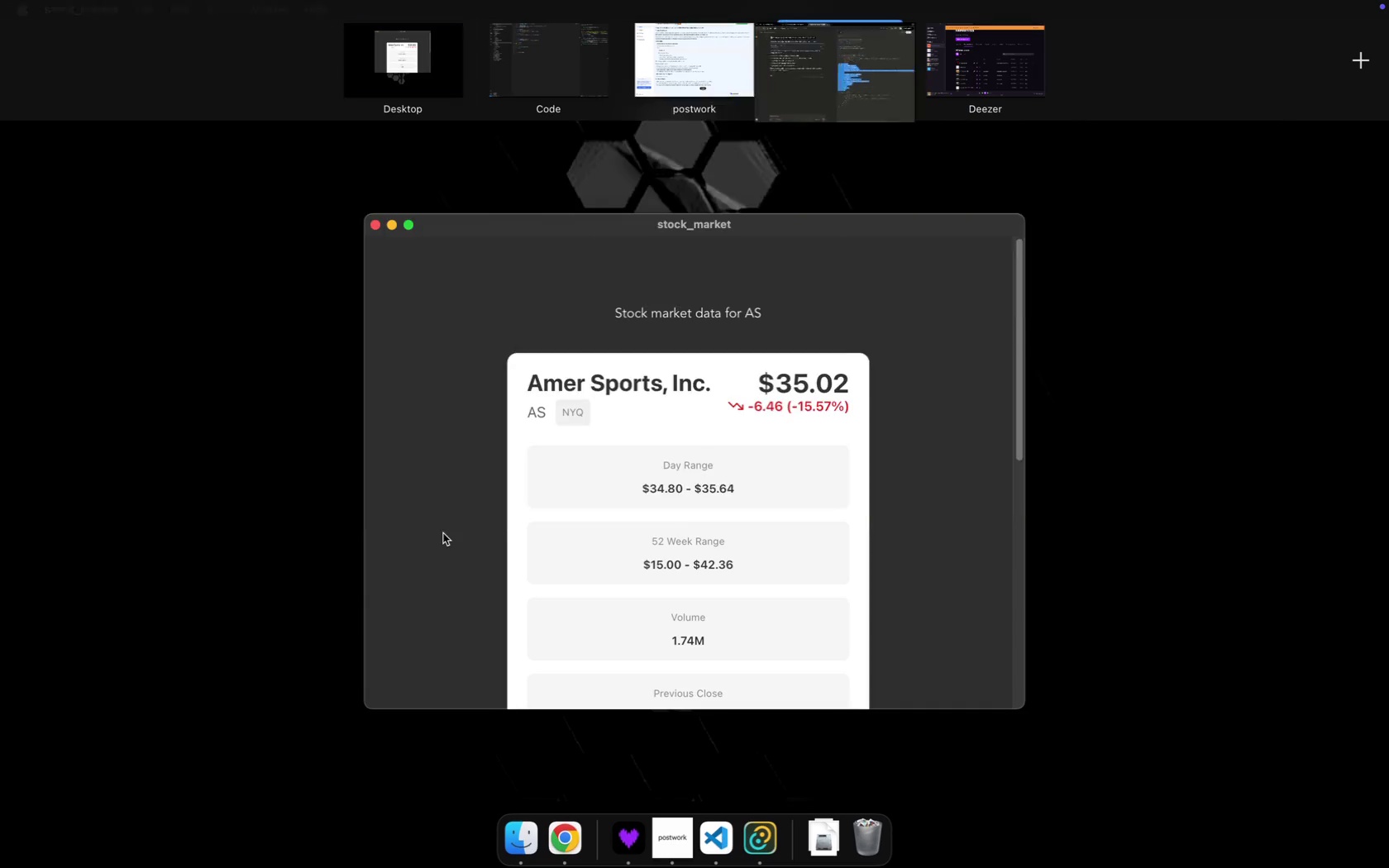 
key(Control+ArrowLeft)
 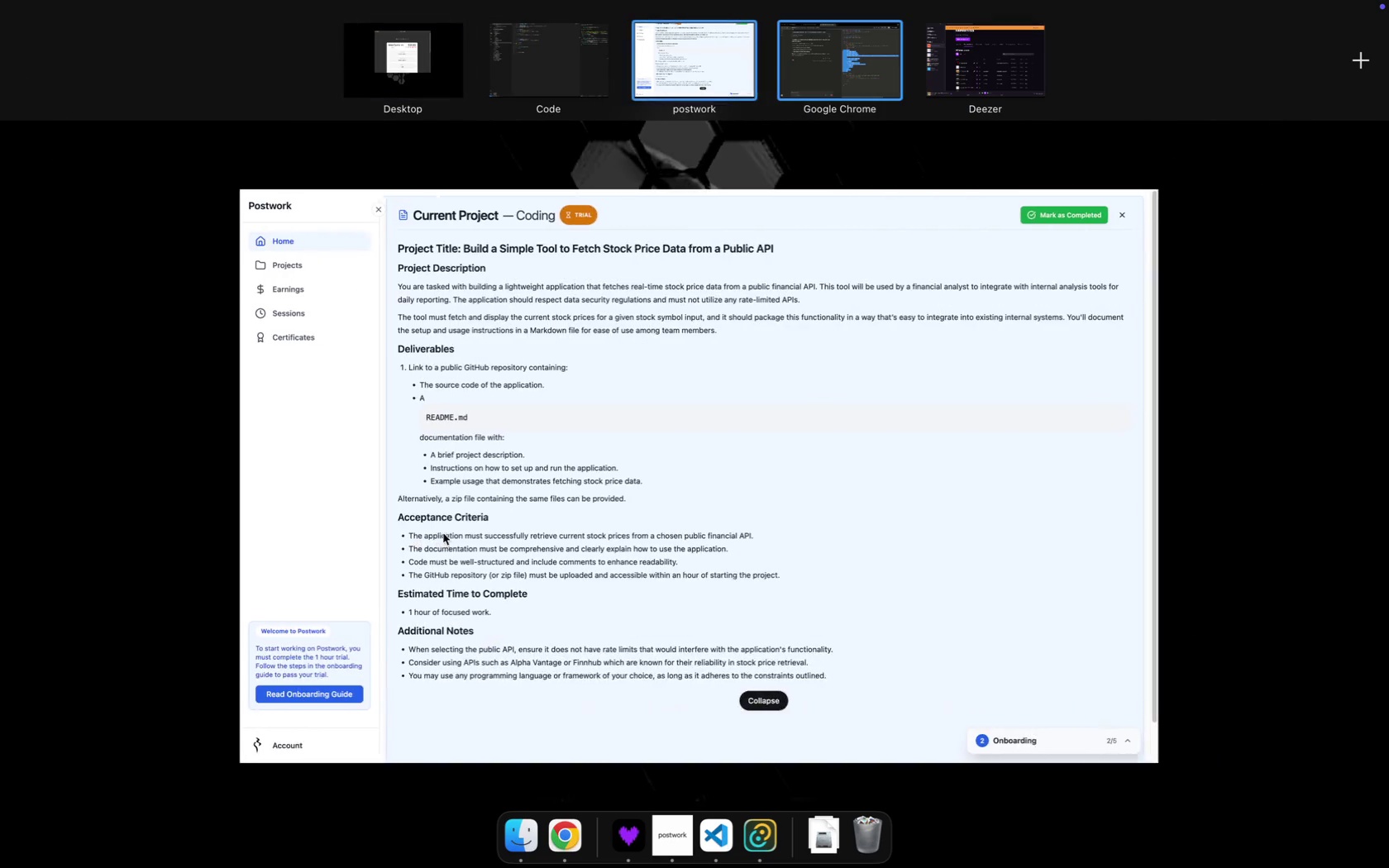 
key(Control+ArrowRight)
 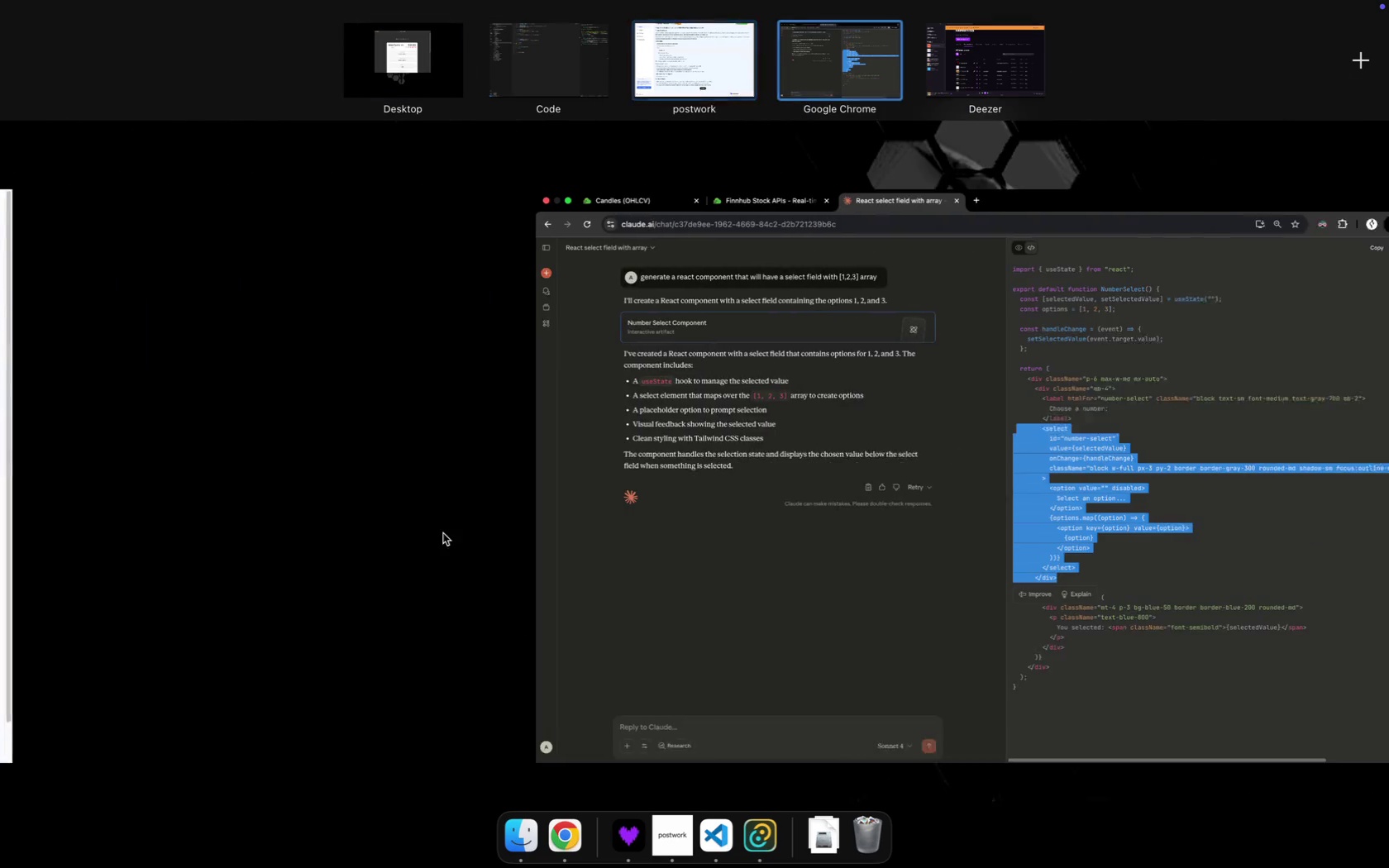 
key(Control+ArrowDown)
 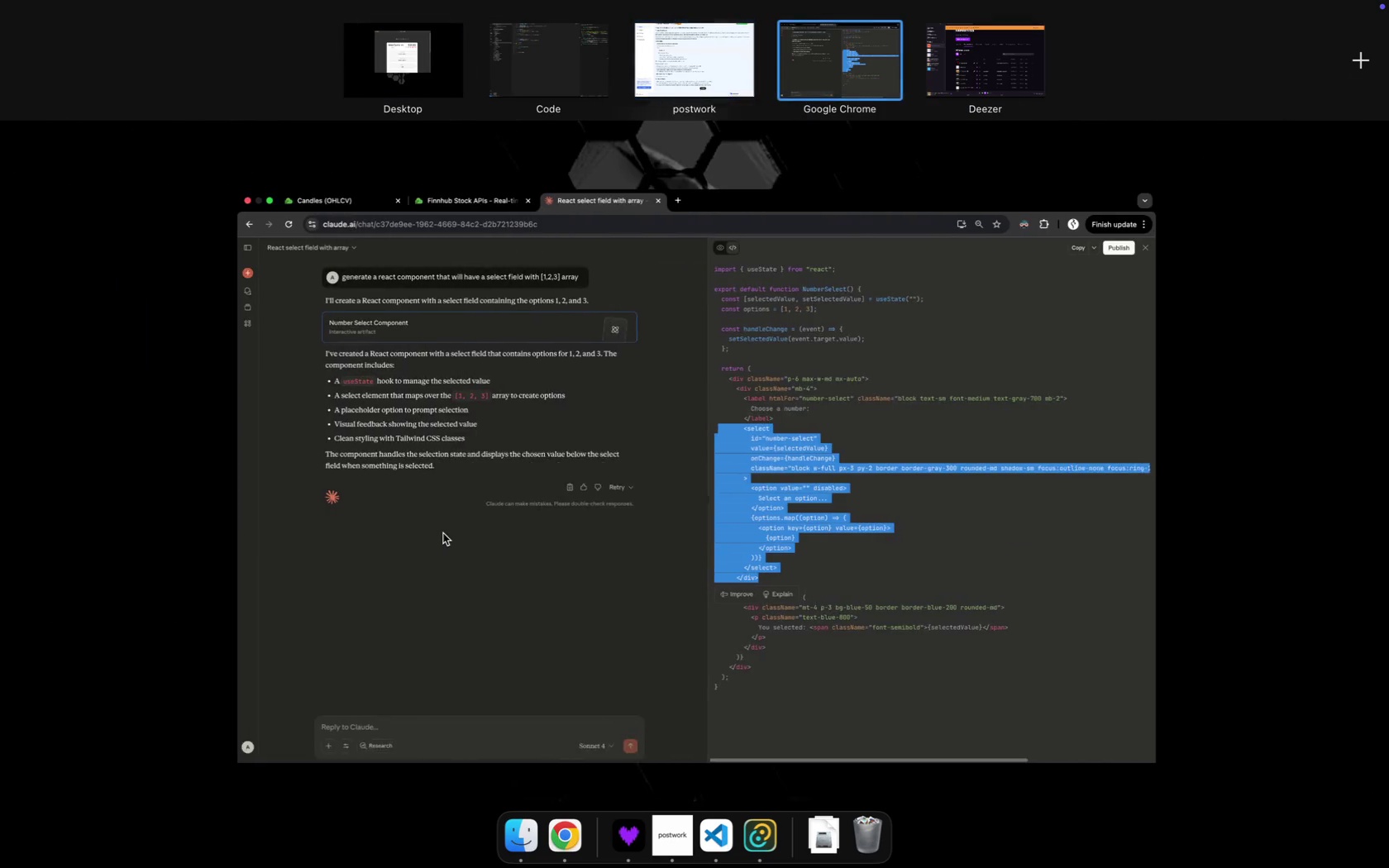 
key(Control+ArrowDown)
 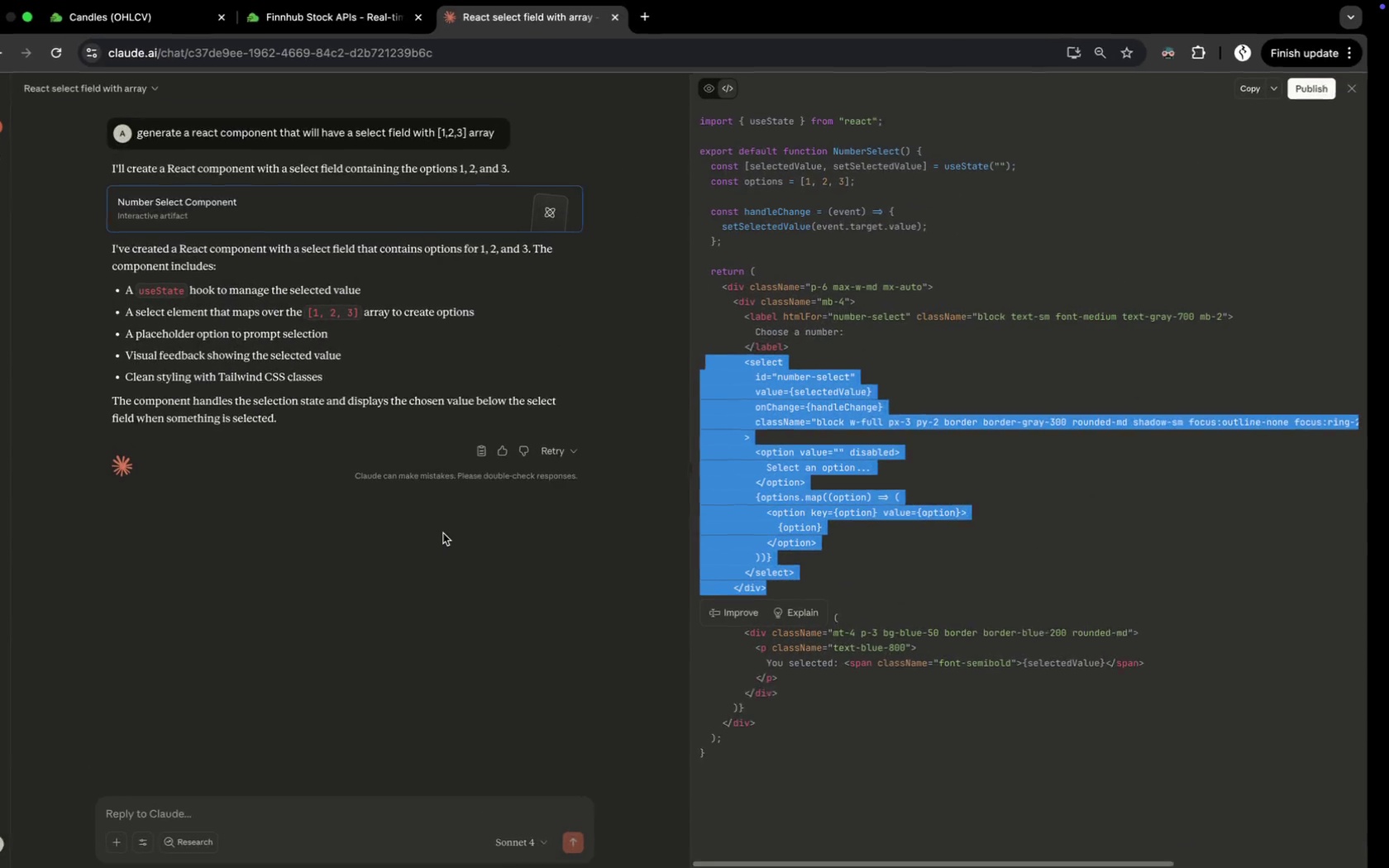 
key(Control+ArrowRight)
 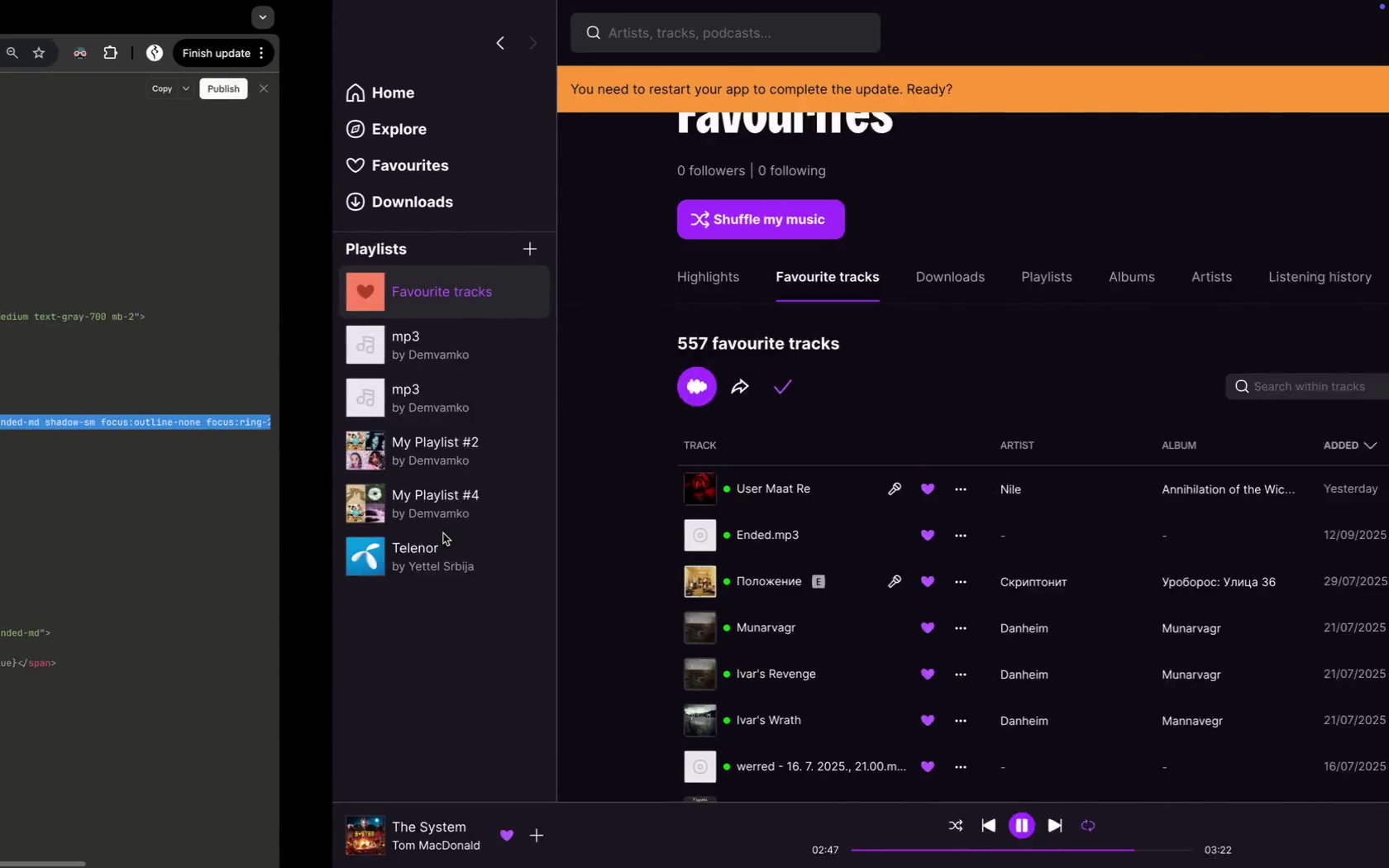 
key(Control+ArrowLeft)
 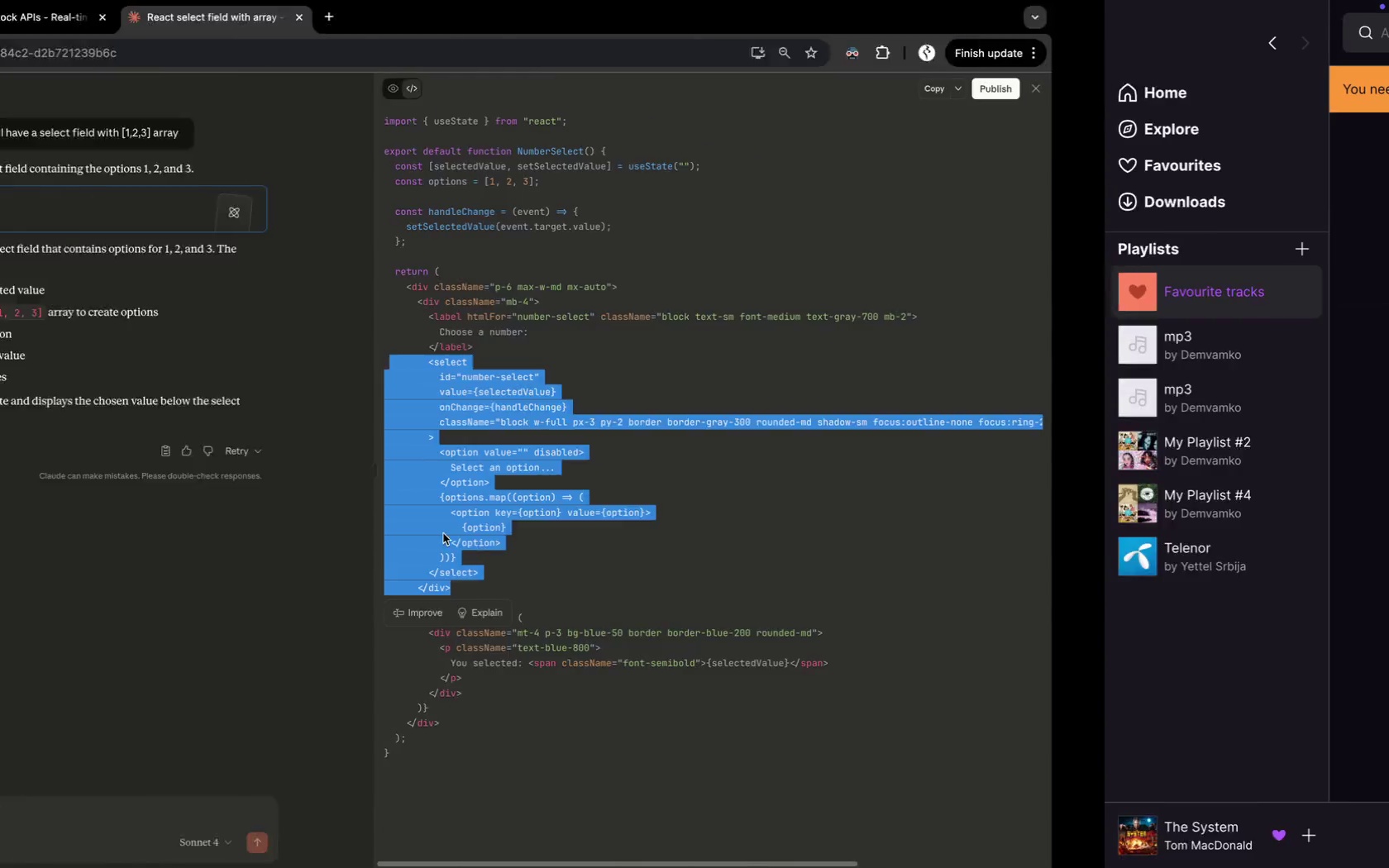 
key(Control+ArrowLeft)
 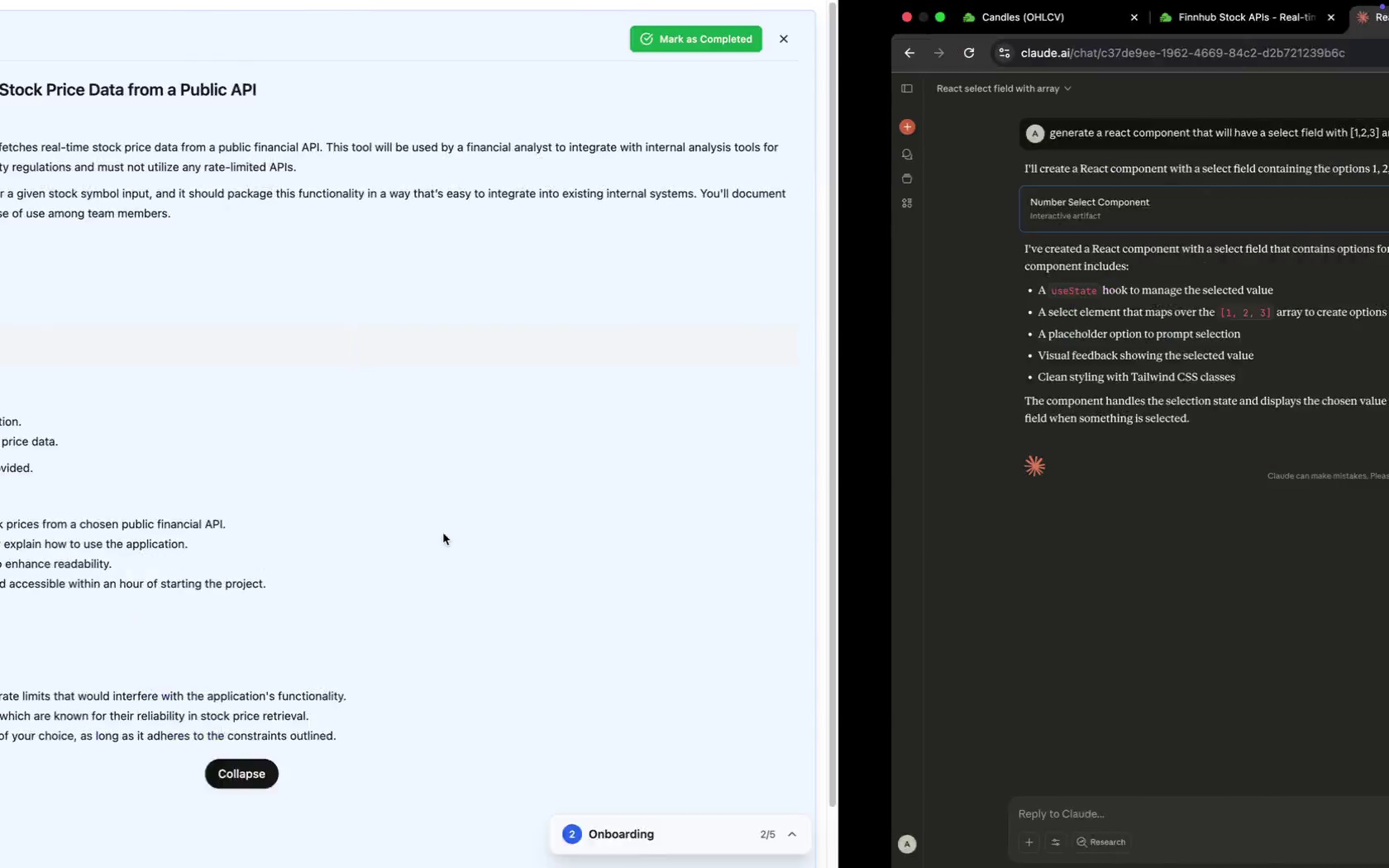 
key(Control+ArrowLeft)
 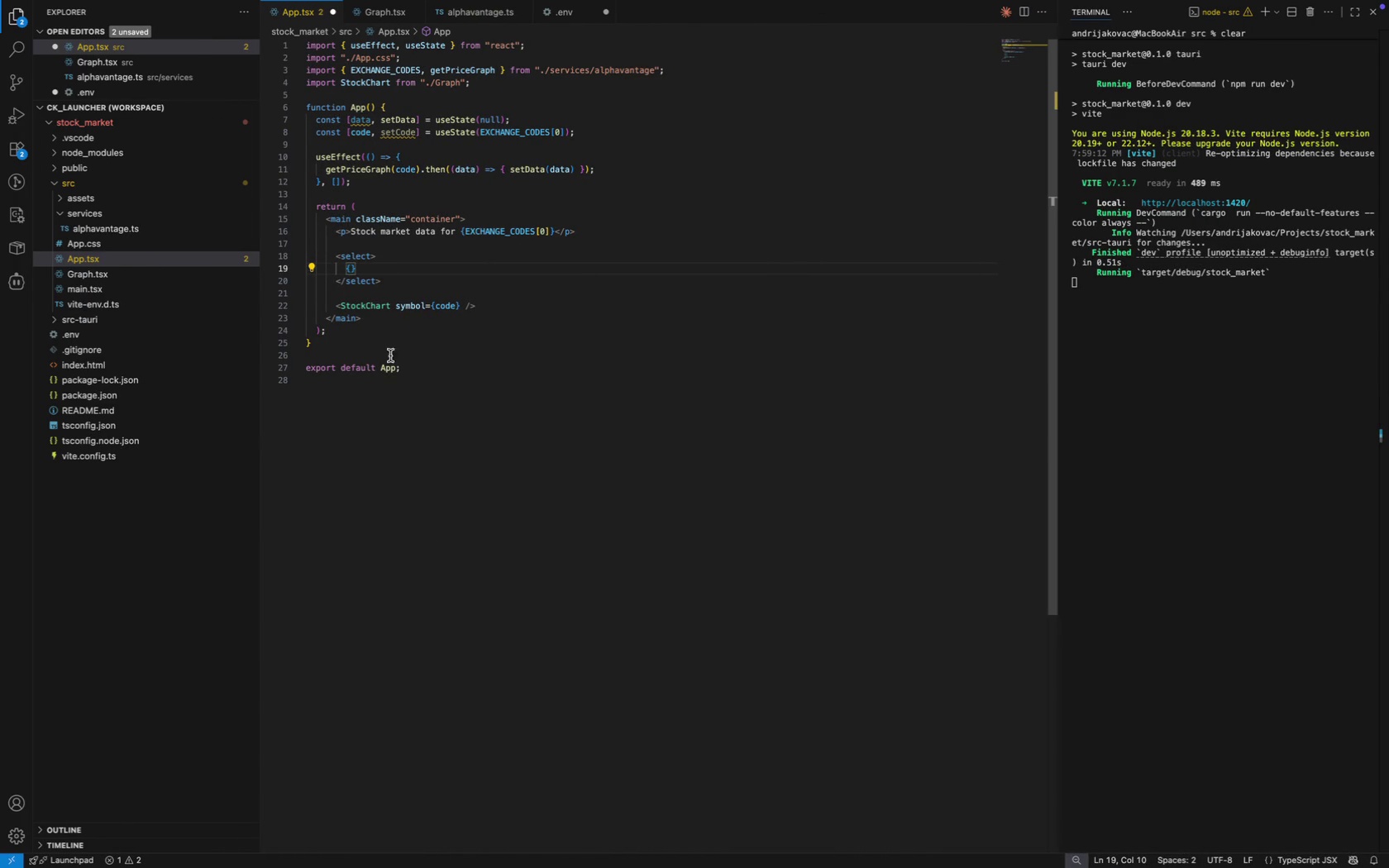 
left_click([426, 282])